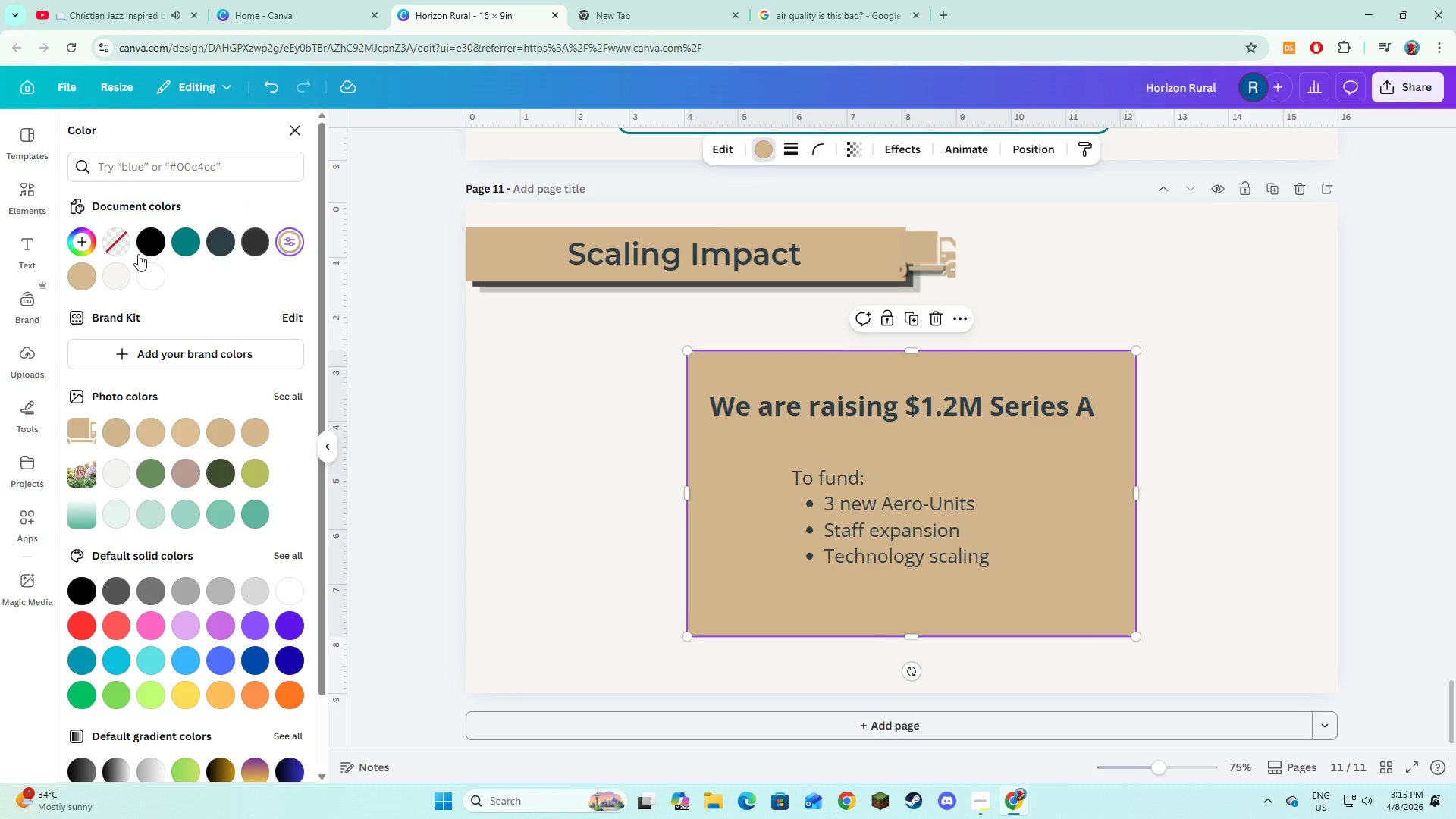 
left_click([173, 248])
 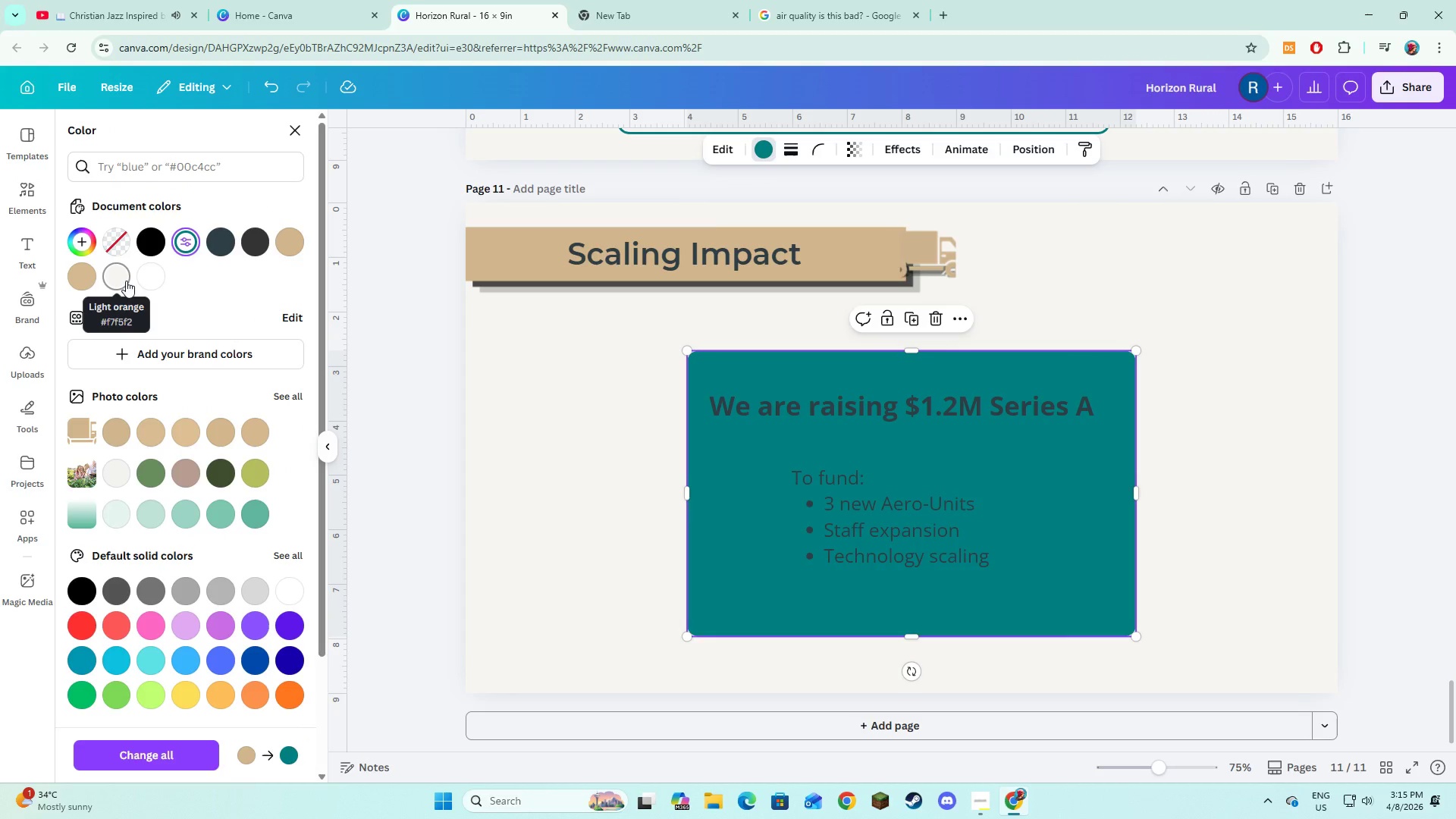 
wait(5.33)
 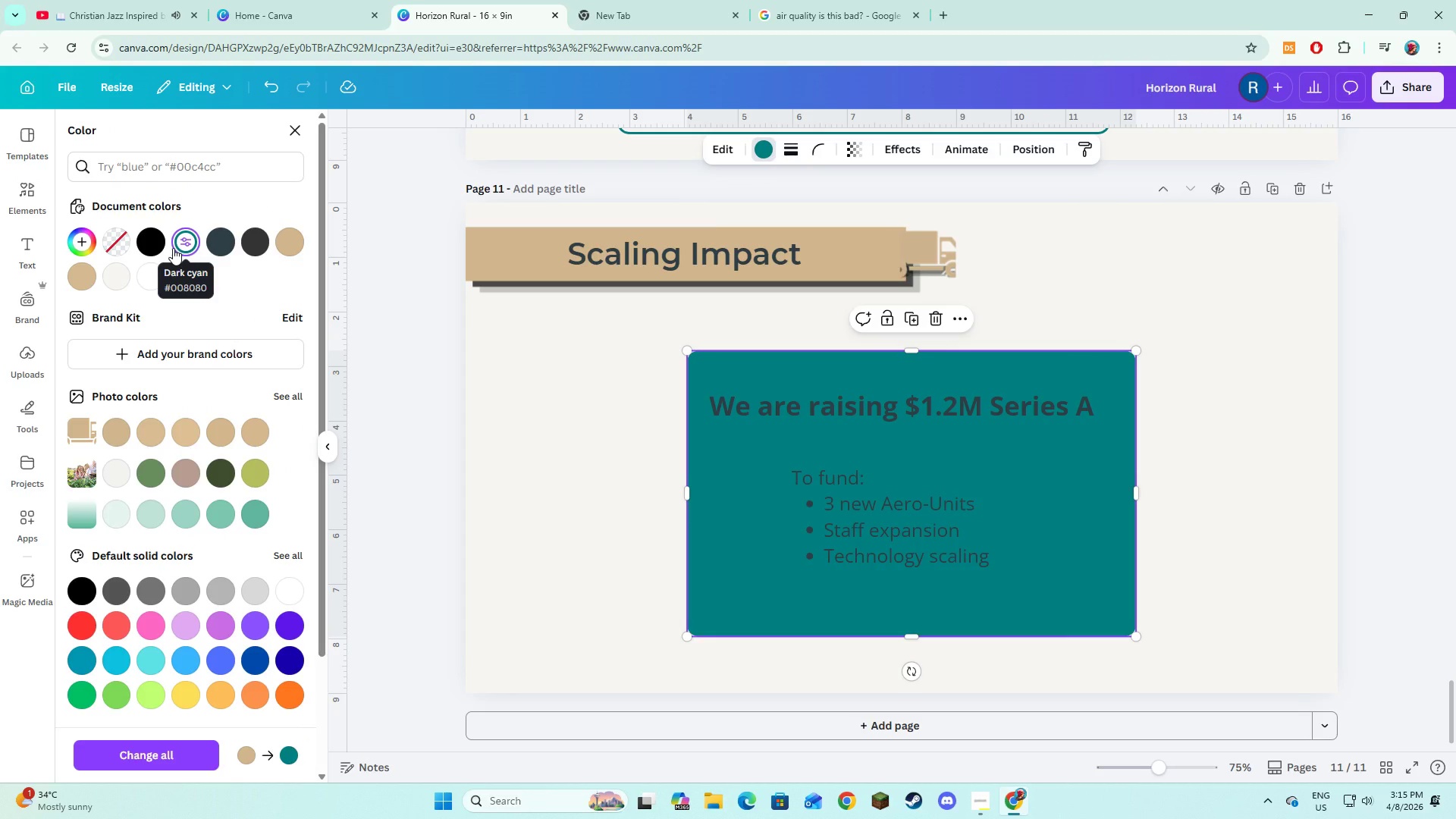 
left_click([781, 157])
 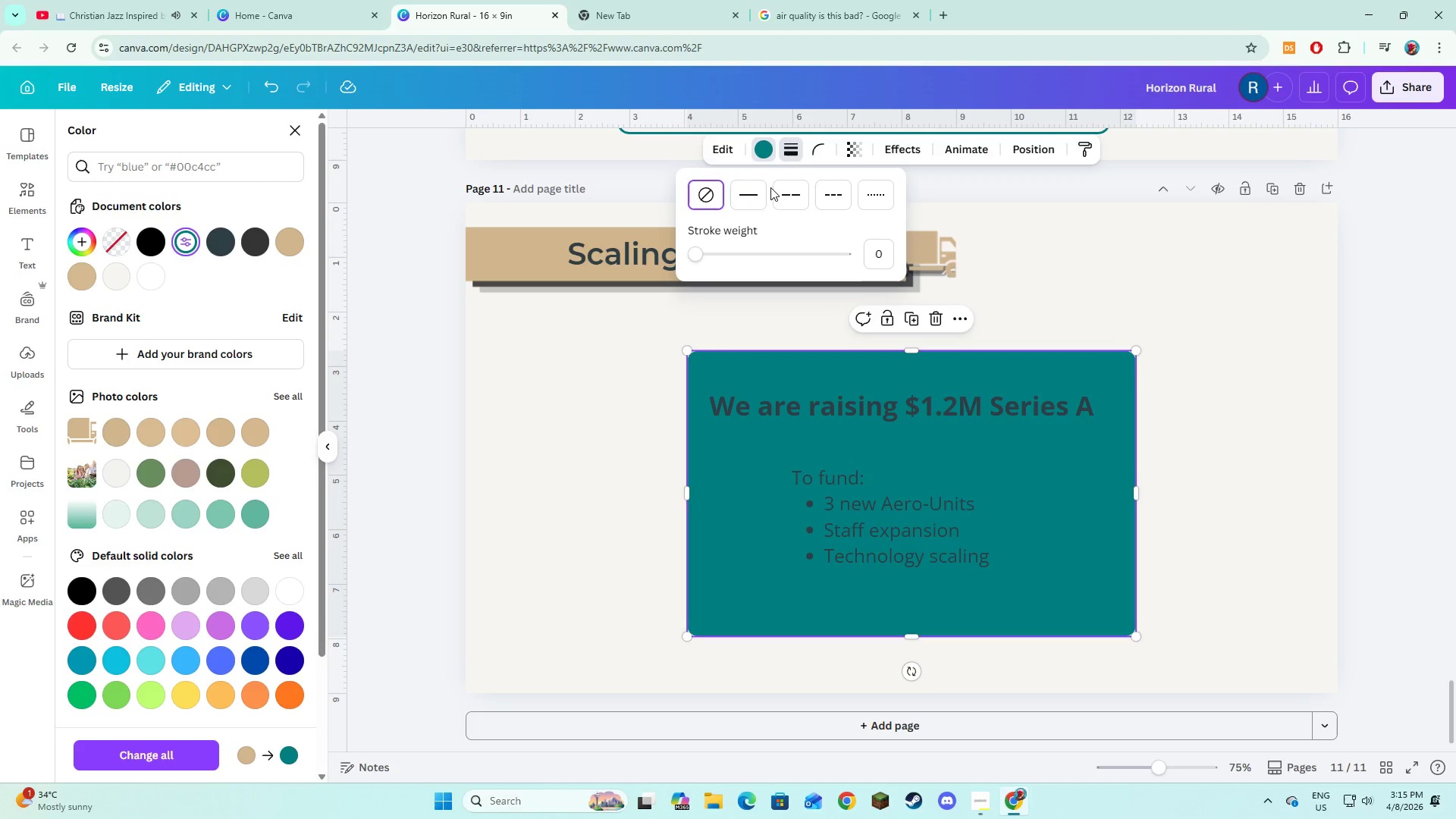 
left_click([758, 190])
 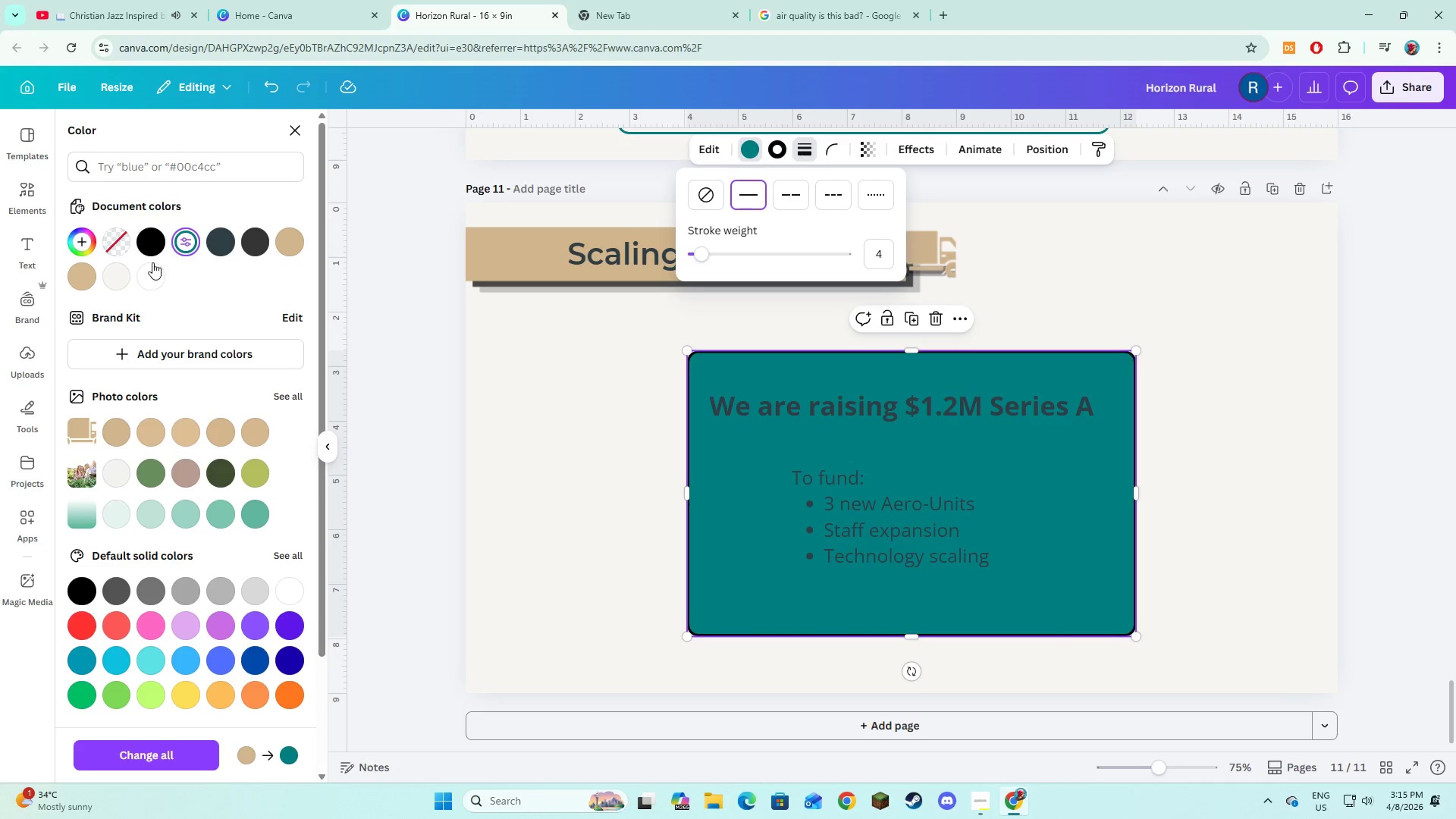 
left_click([90, 278])
 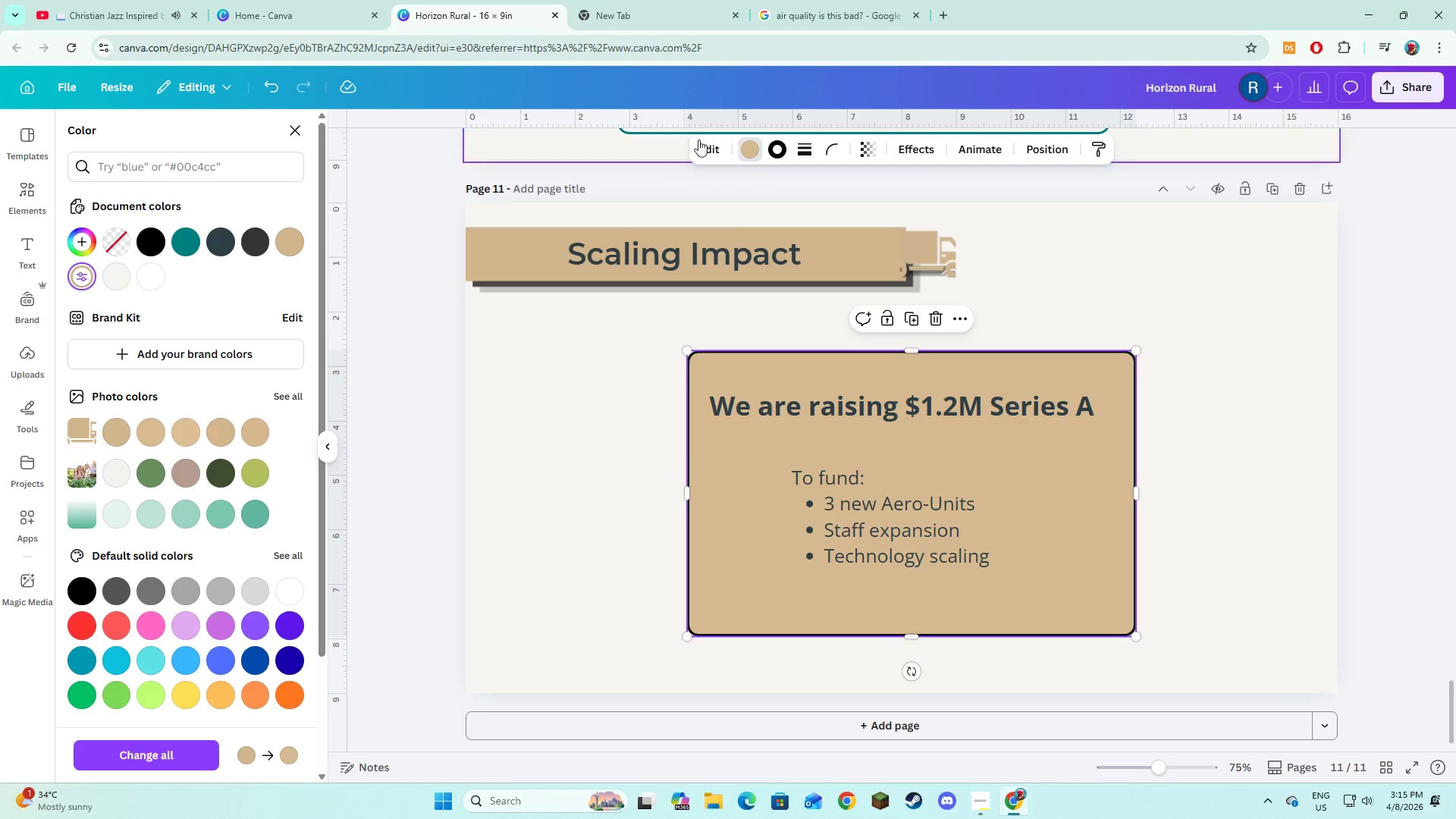 
left_click([764, 149])
 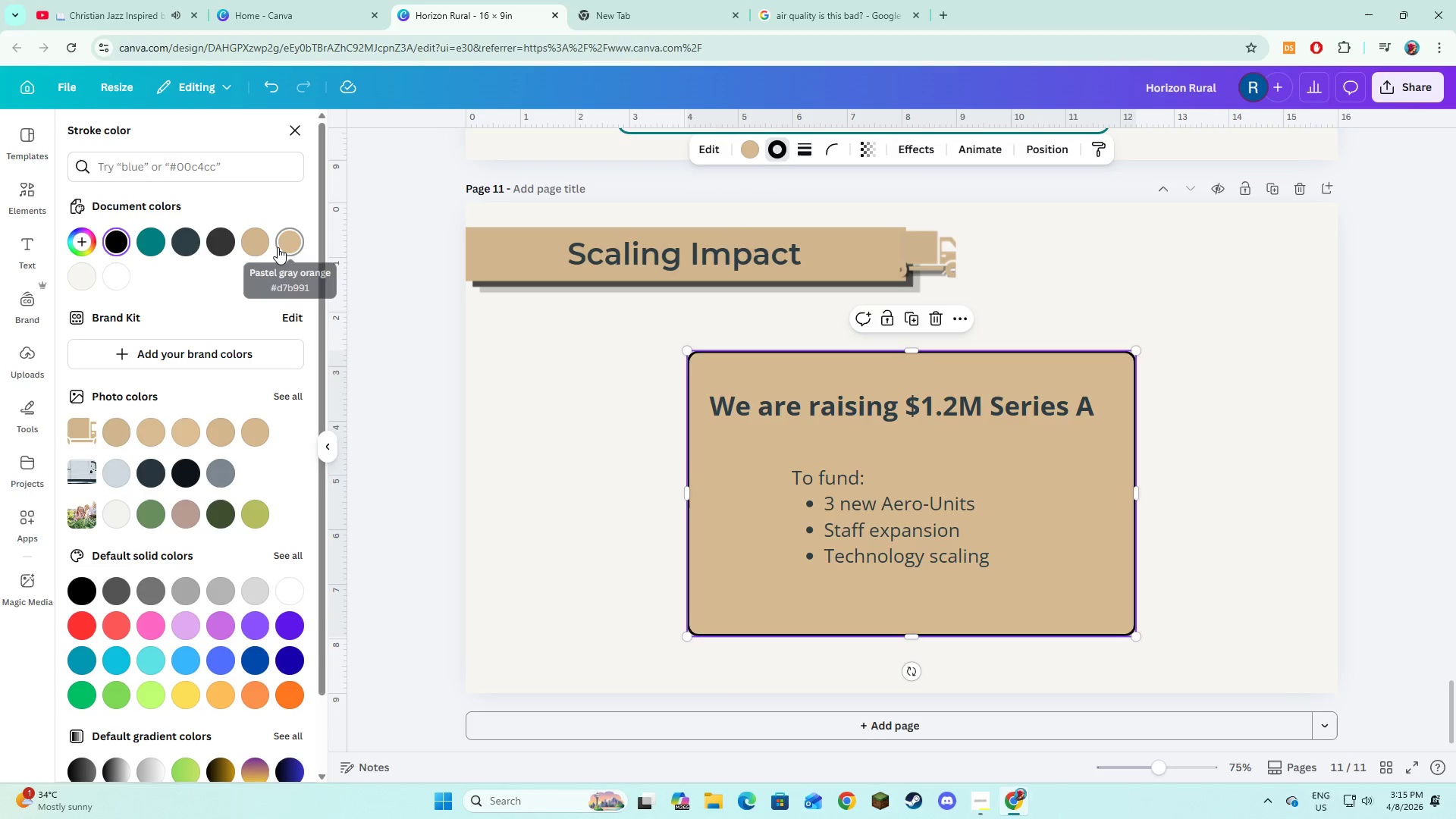 
left_click([258, 246])
 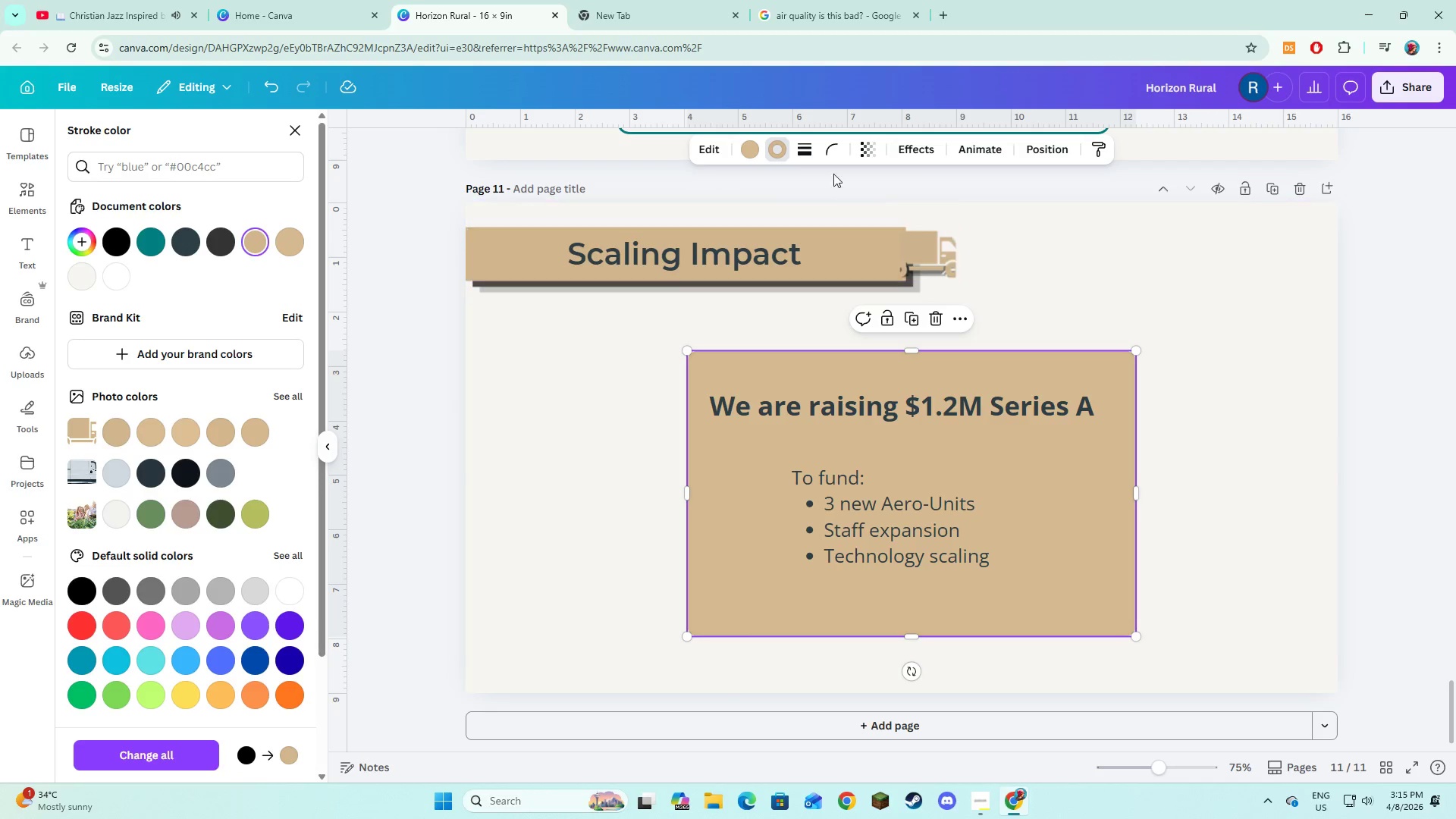 
left_click([752, 155])
 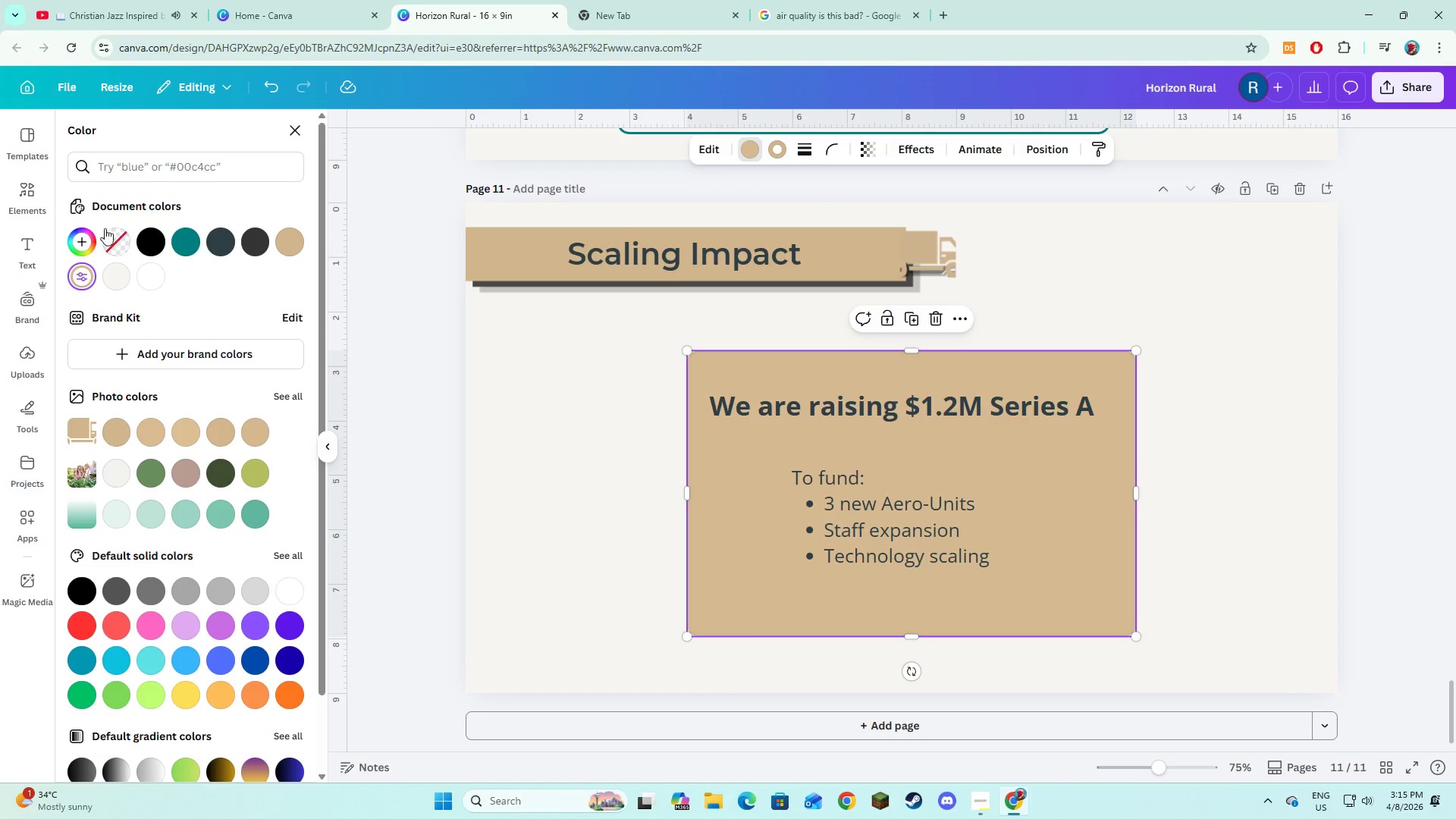 
left_click([105, 237])
 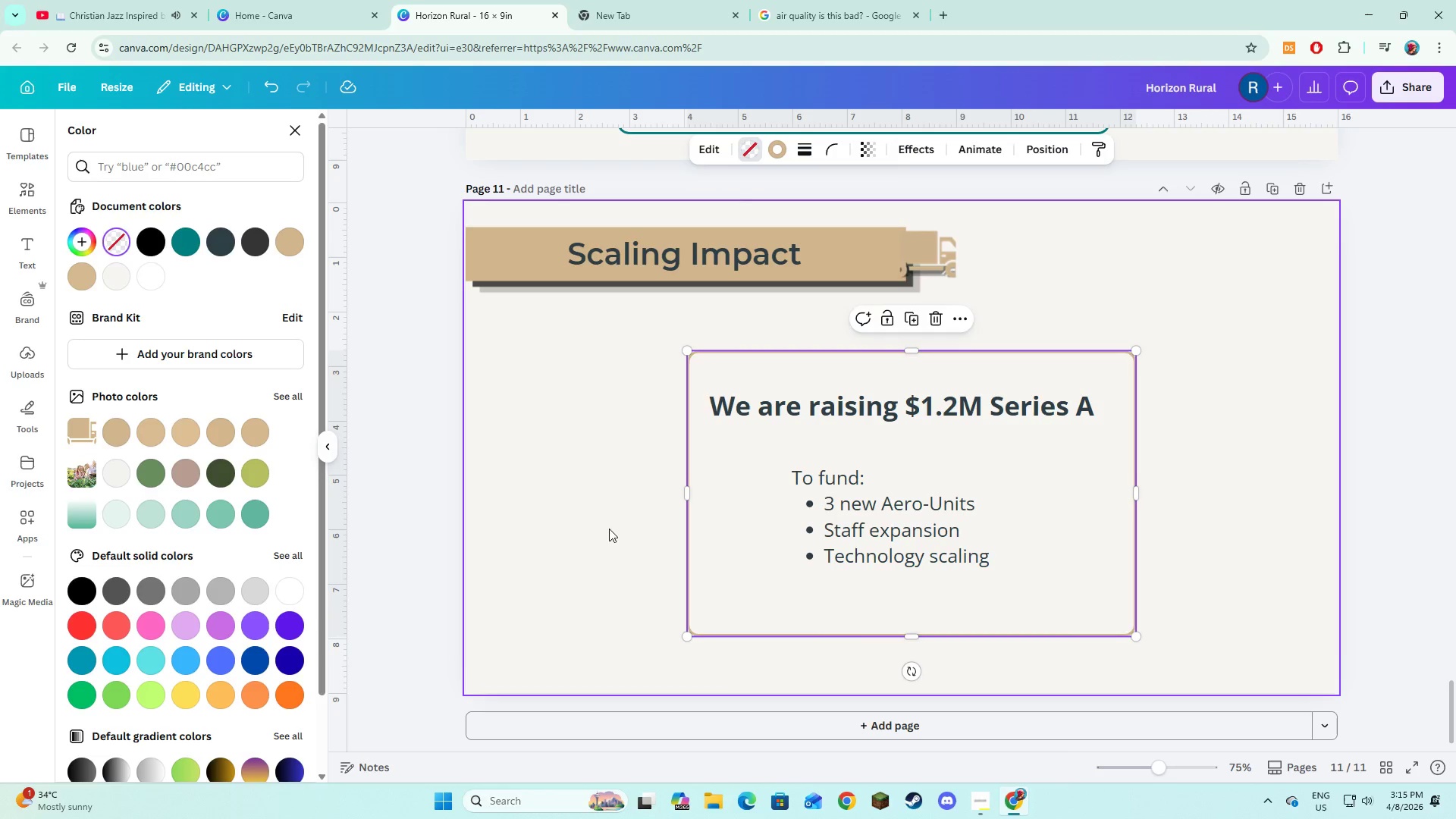 
left_click([592, 536])
 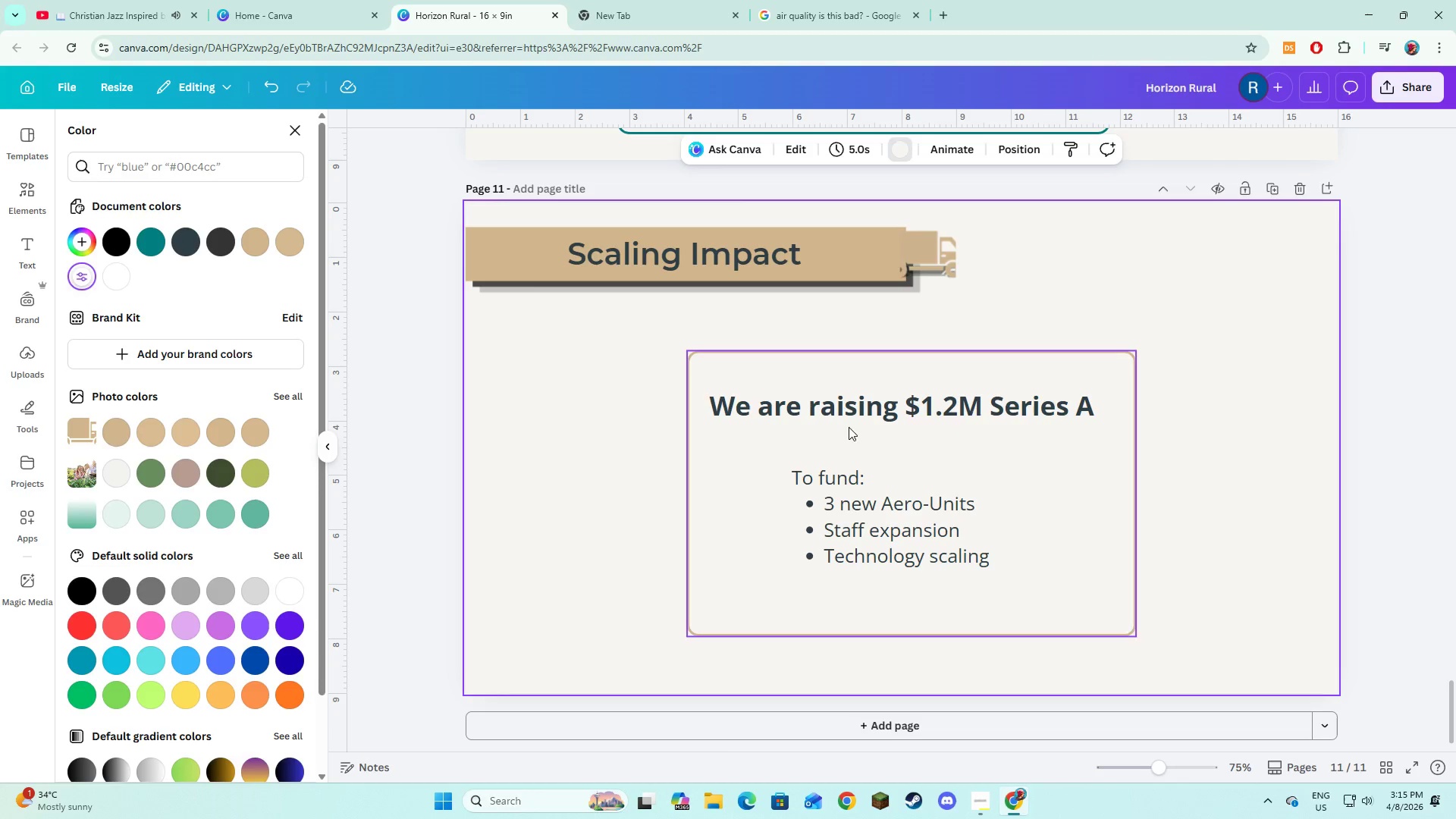 
left_click([847, 515])
 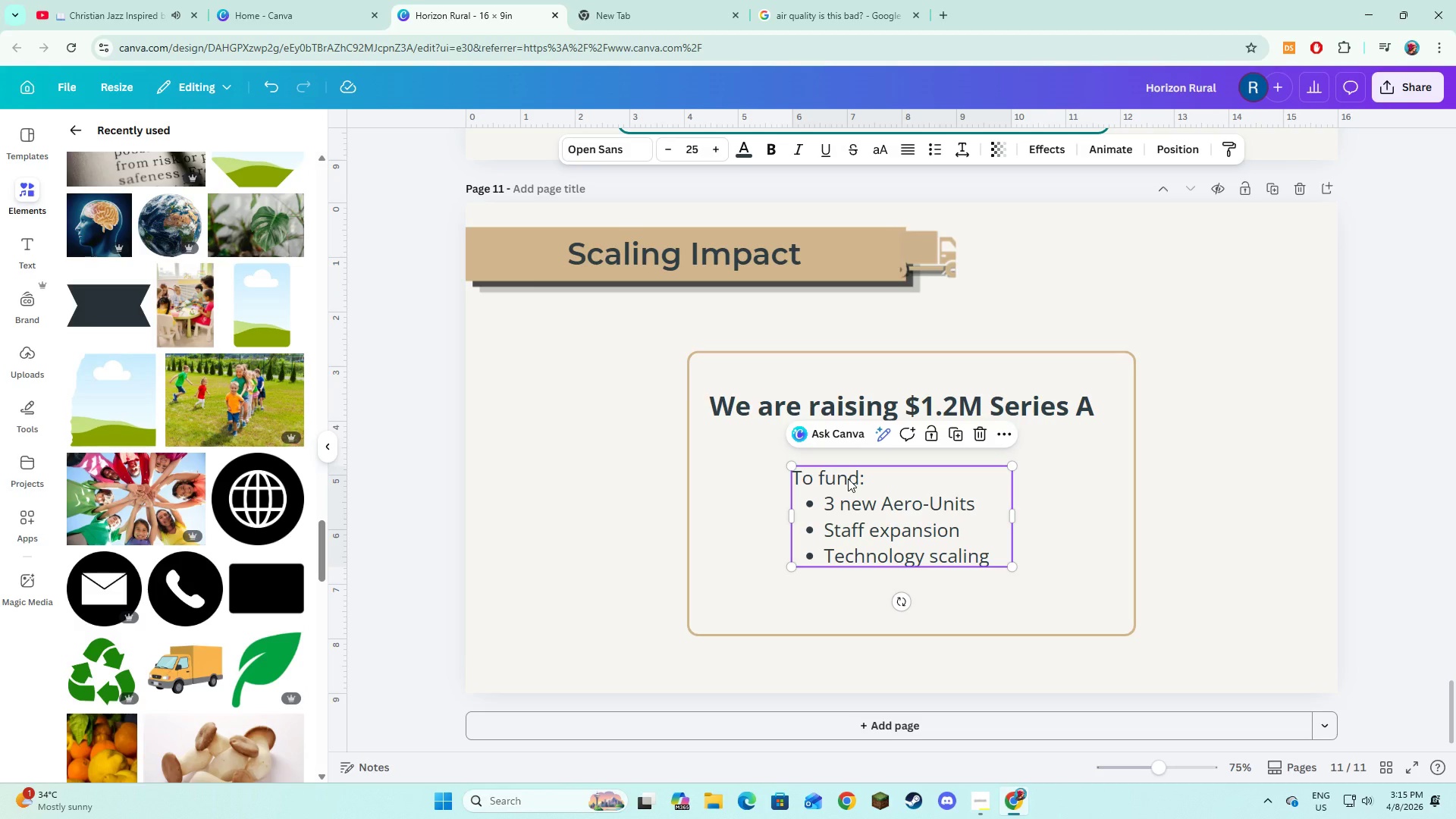 
left_click([625, 585])
 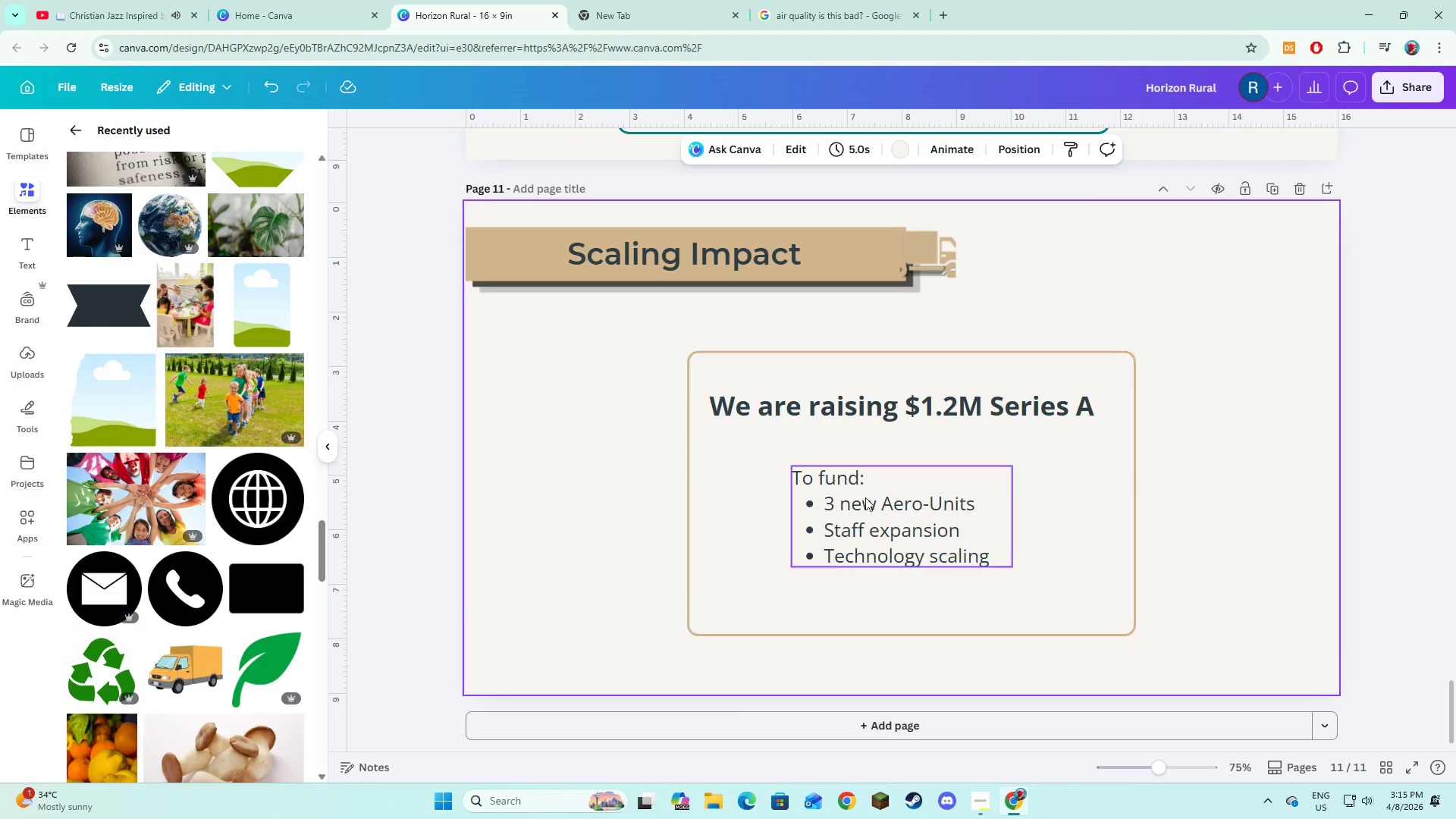 
left_click([870, 509])
 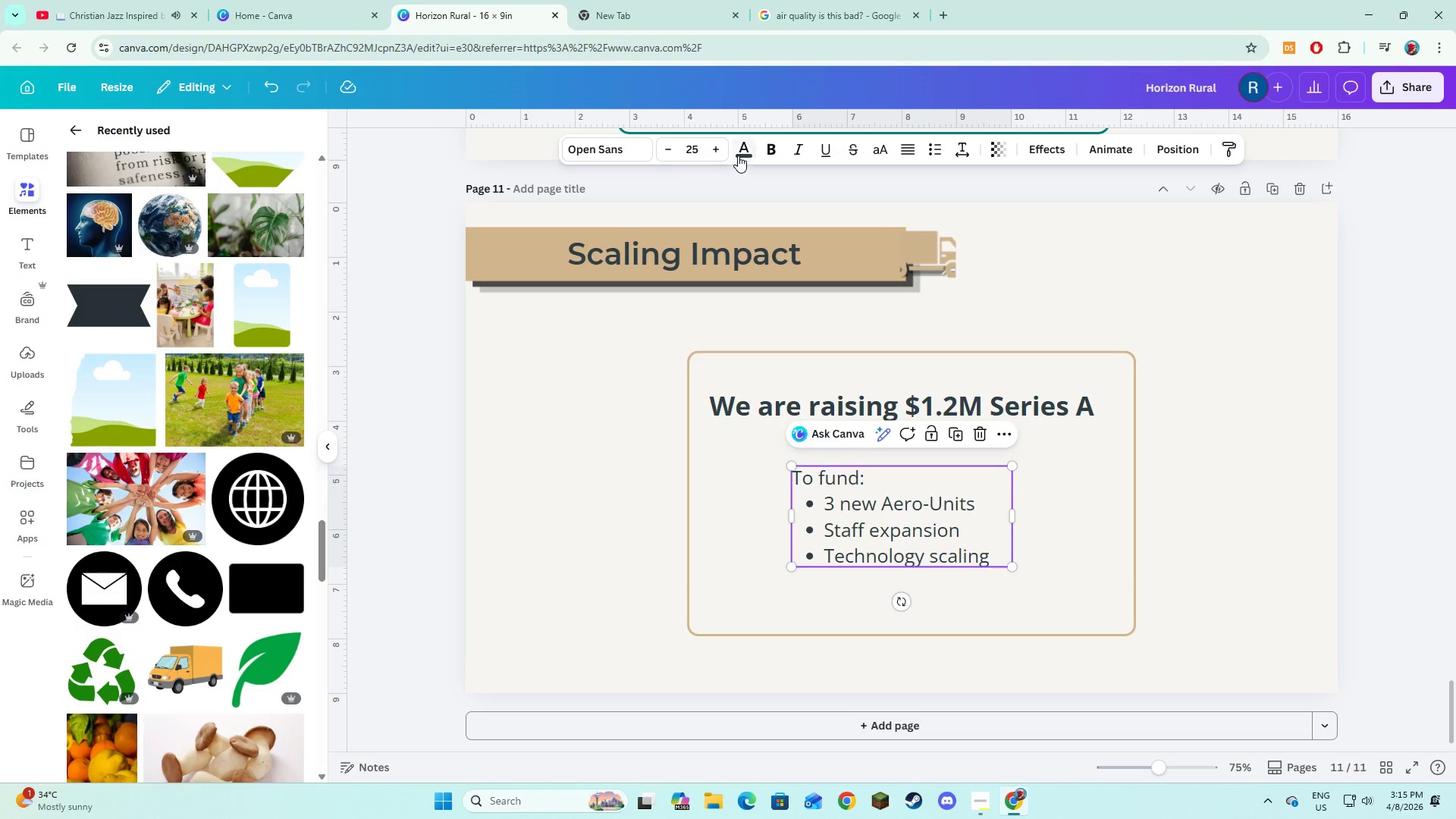 
double_click([576, 567])
 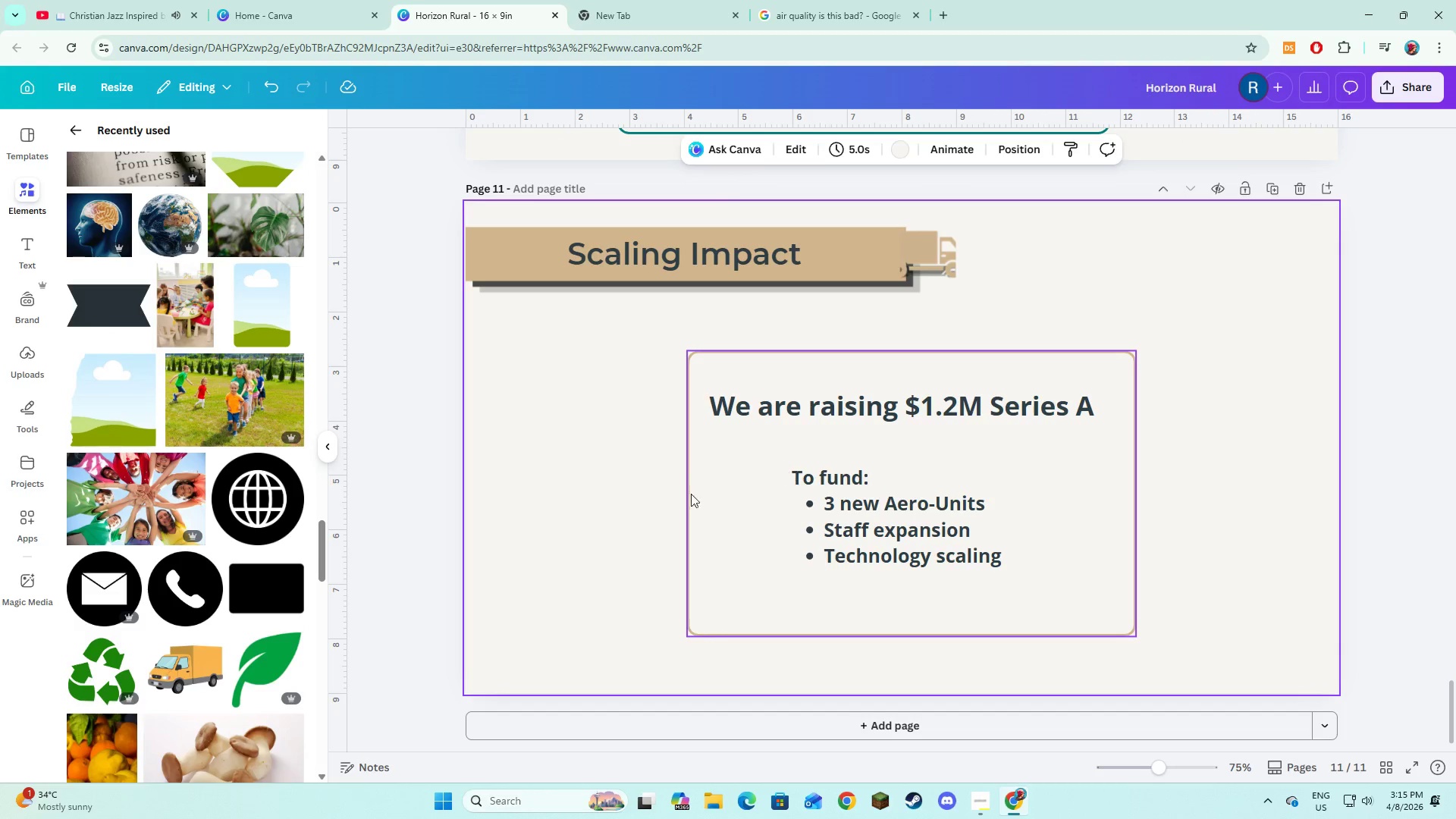 
left_click_drag(start_coordinate=[738, 601], to_coordinate=[730, 592])
 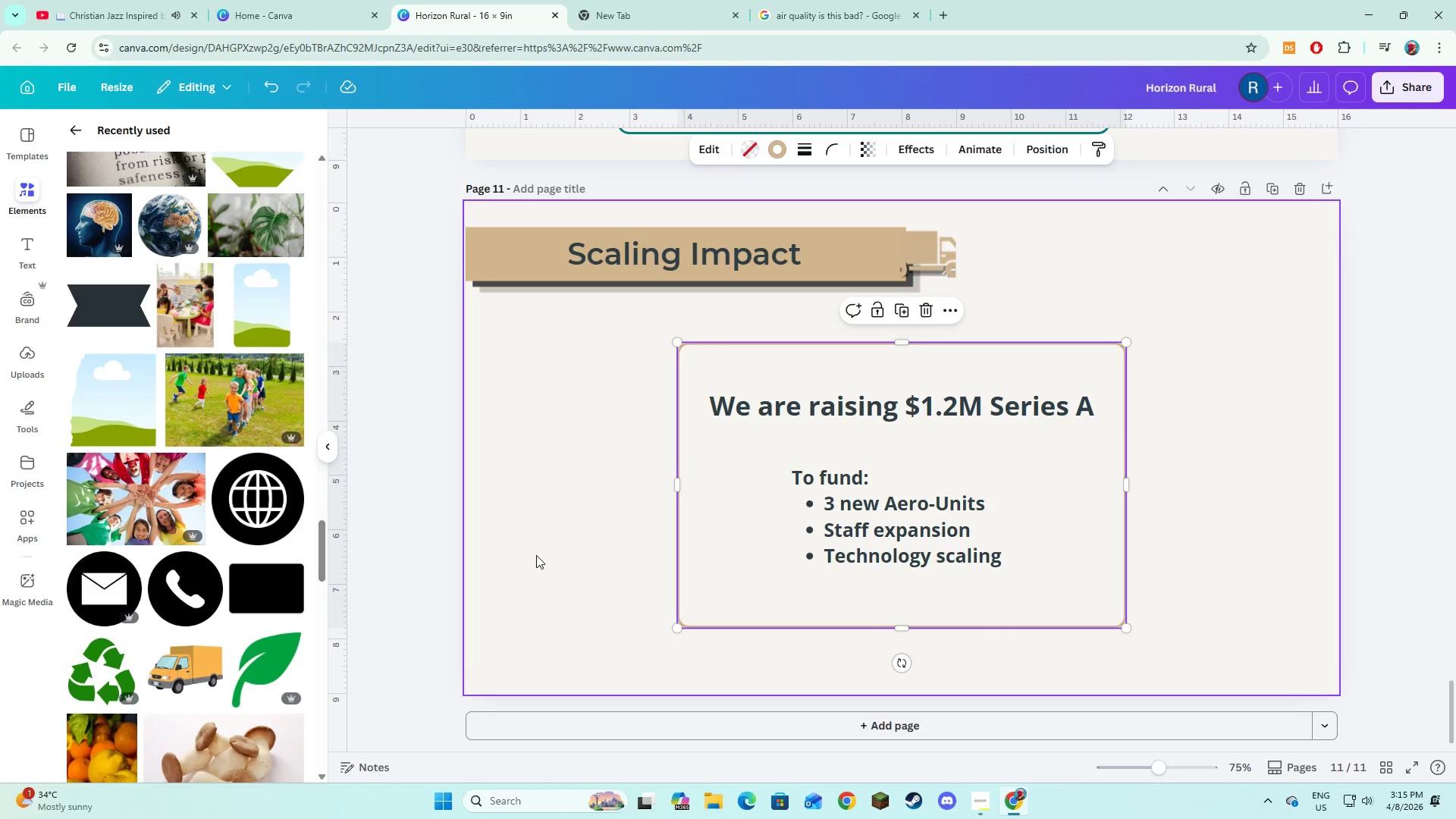 
left_click([536, 555])
 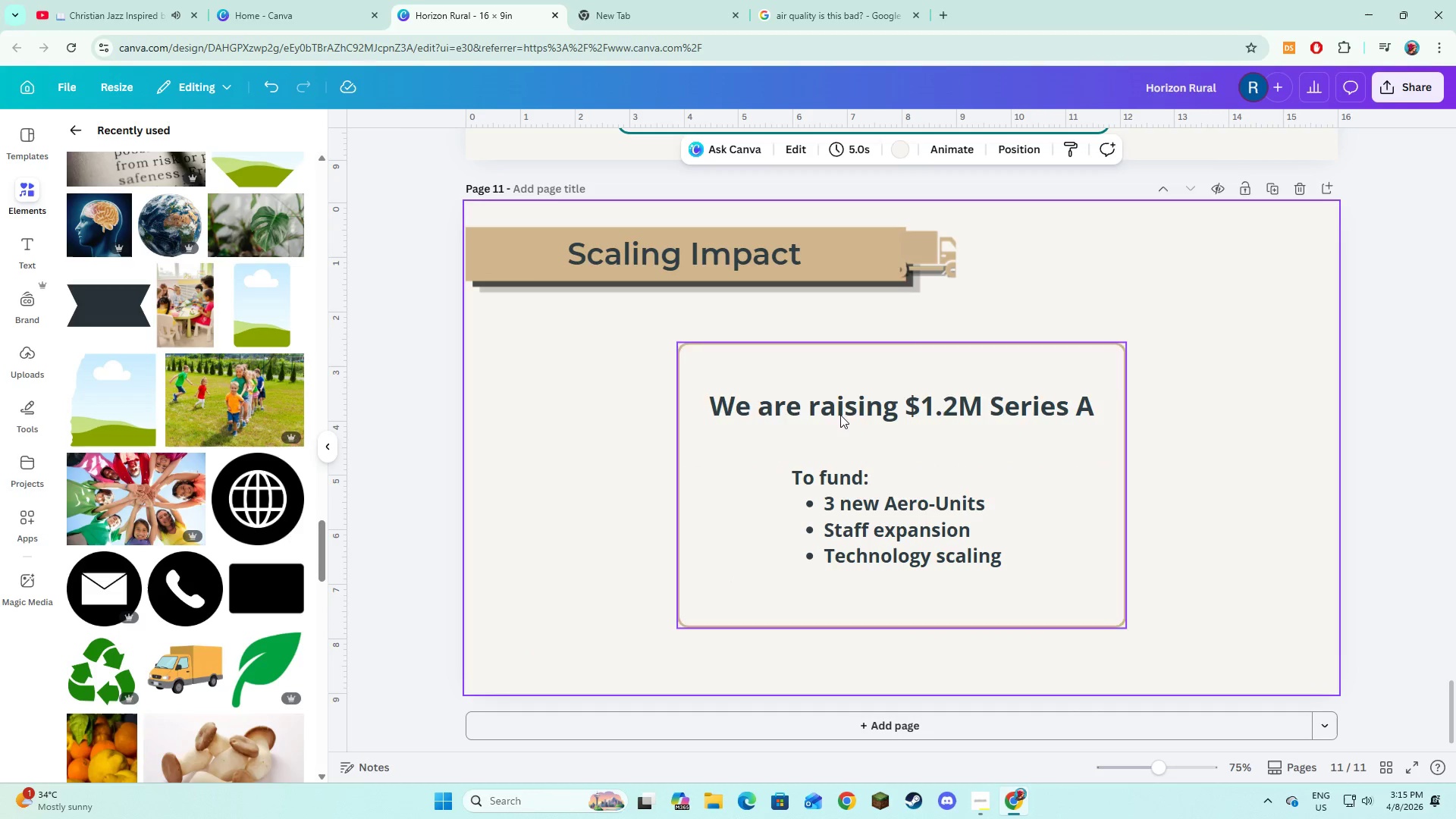 
left_click([840, 412])
 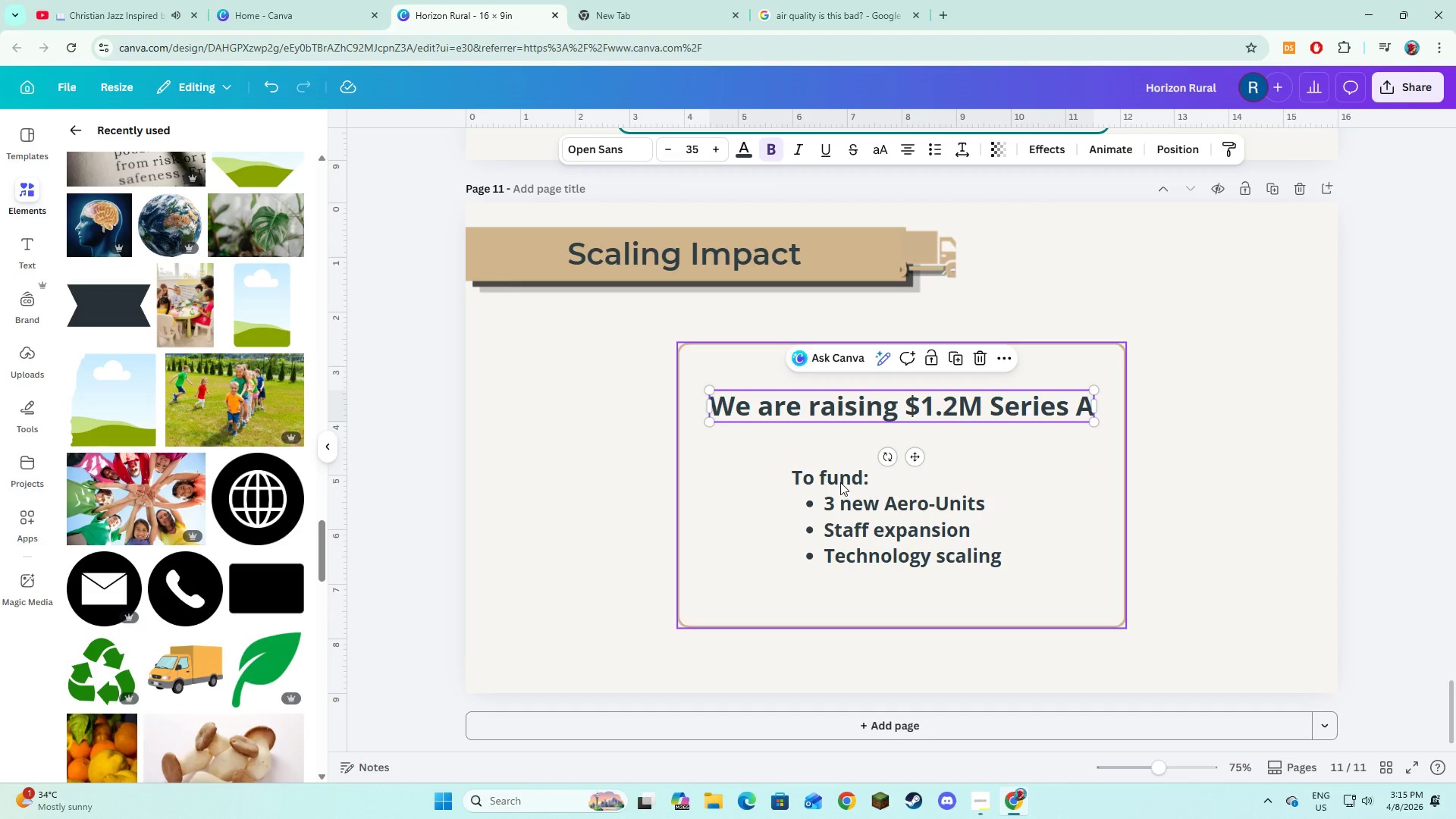 
hold_key(key=ShiftLeft, duration=0.44)
double_click([839, 495])
 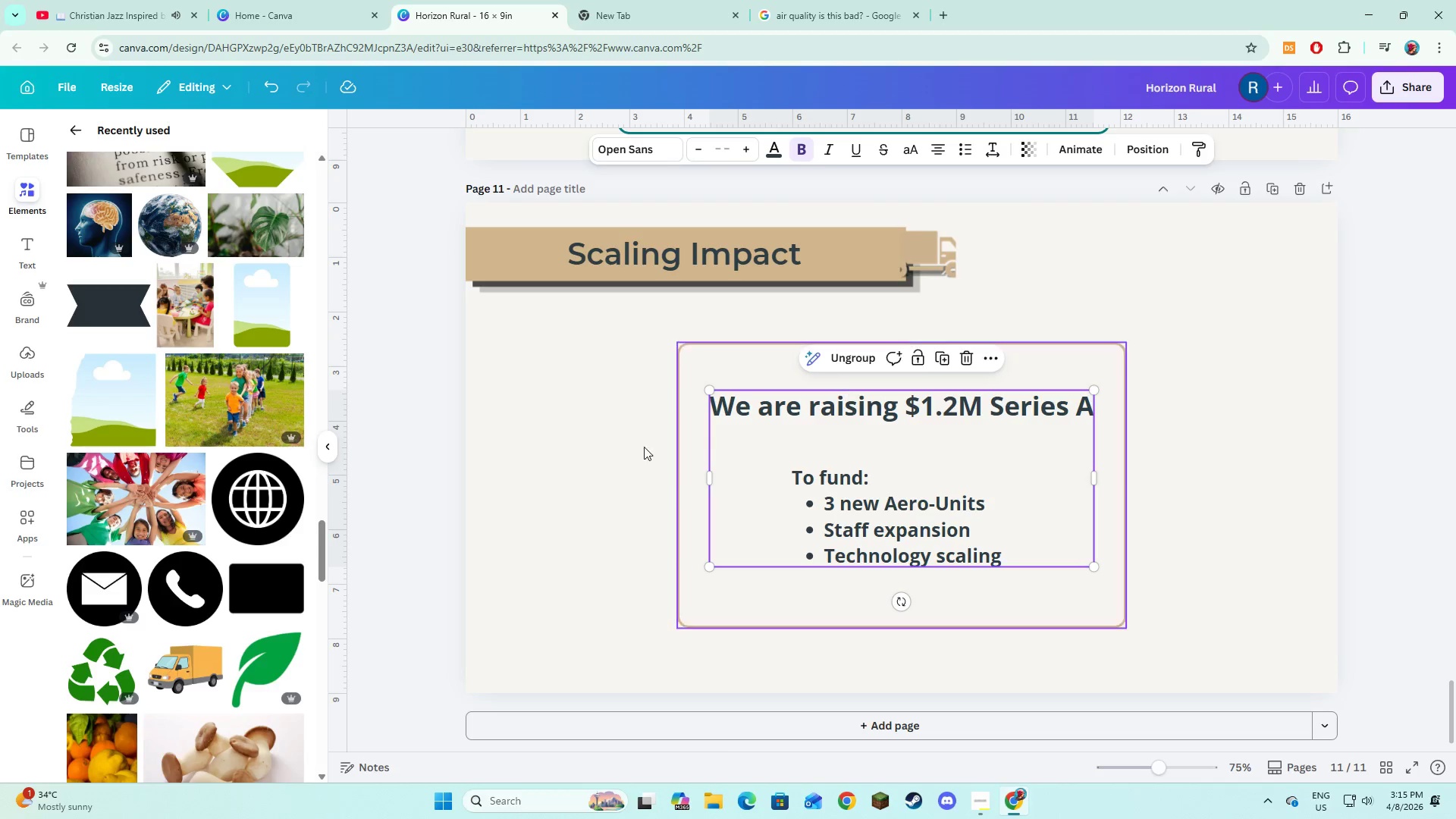 
double_click([563, 470])
 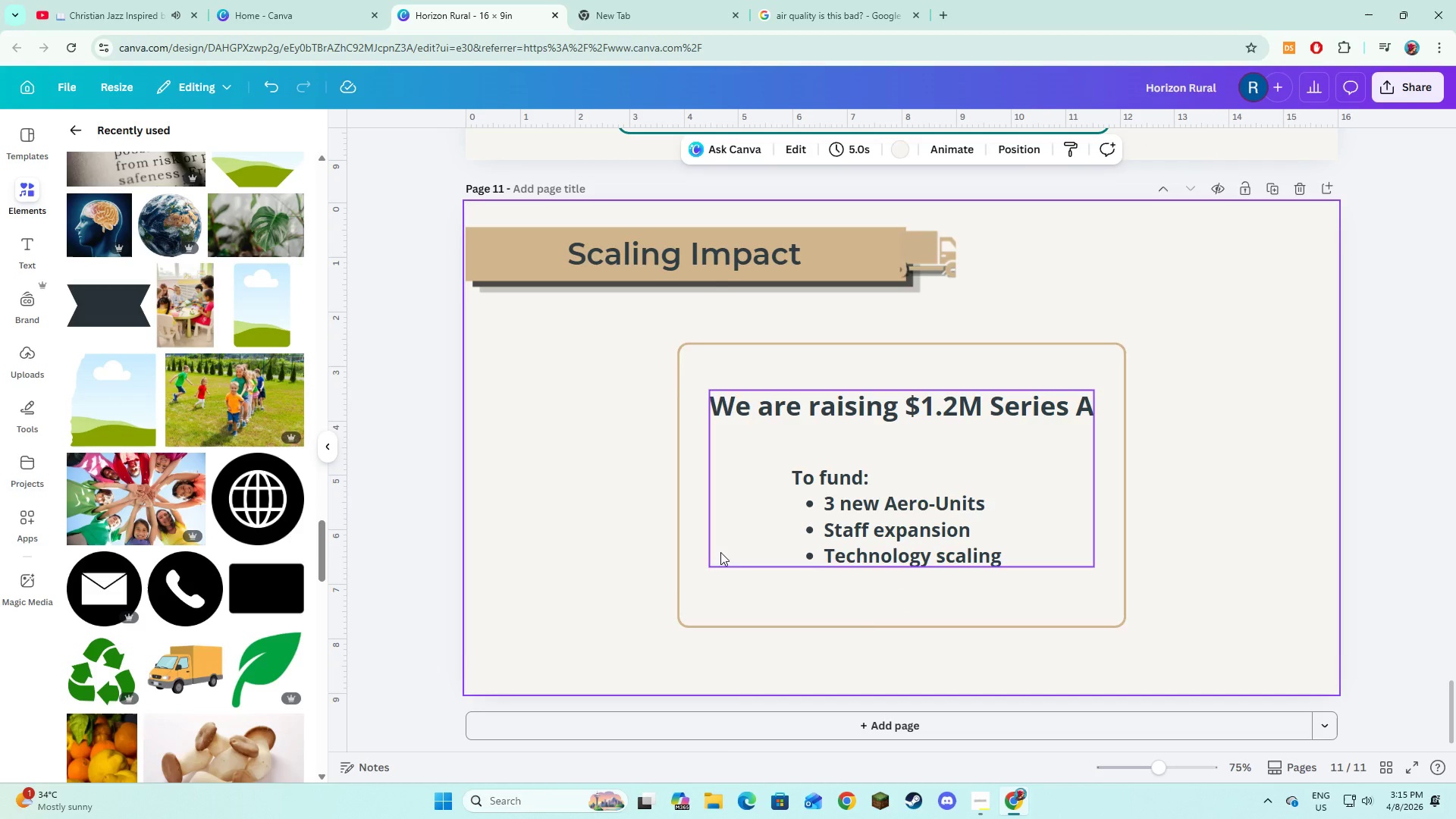 
left_click_drag(start_coordinate=[721, 591], to_coordinate=[717, 587])
 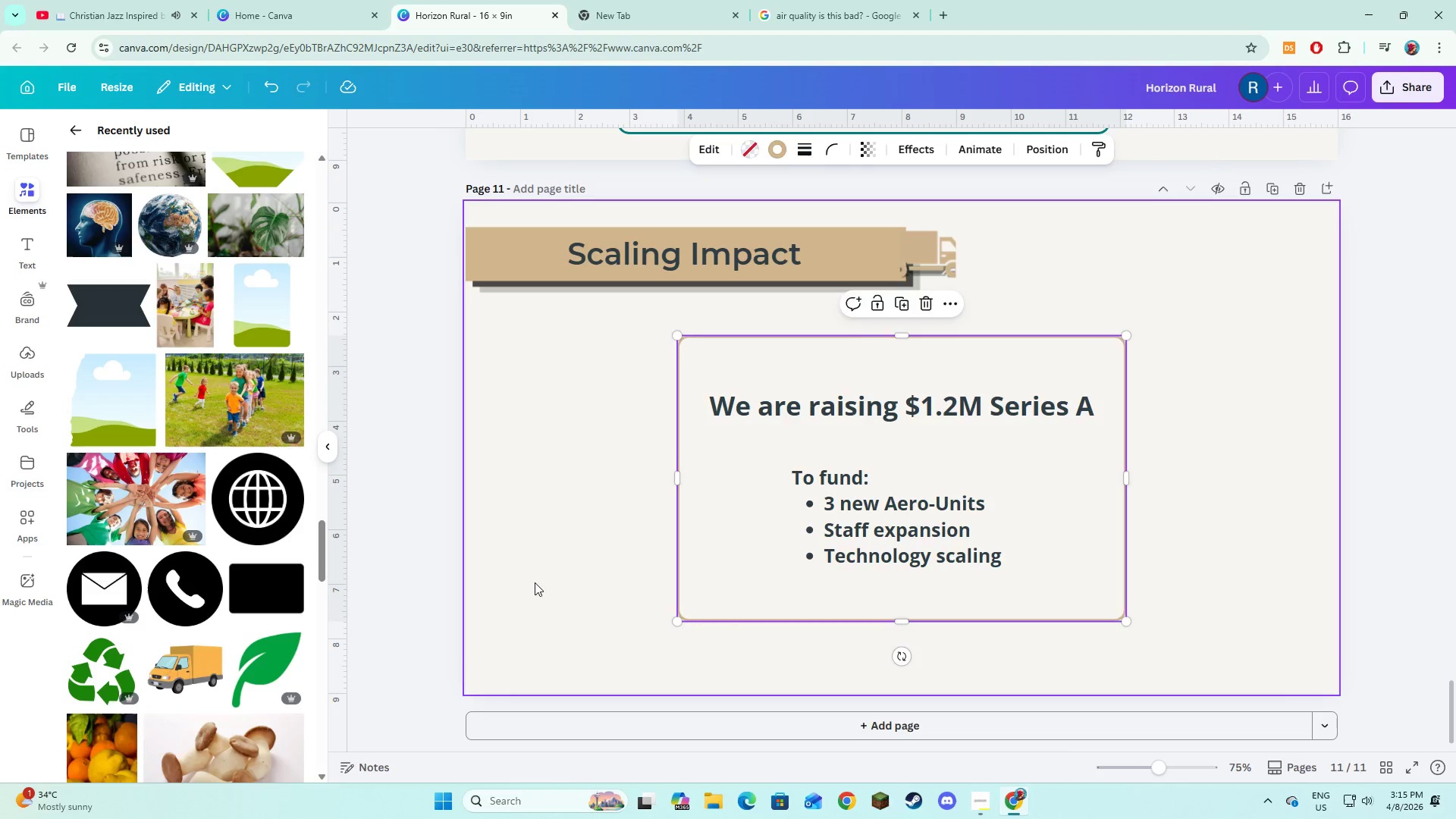 
left_click([535, 582])
 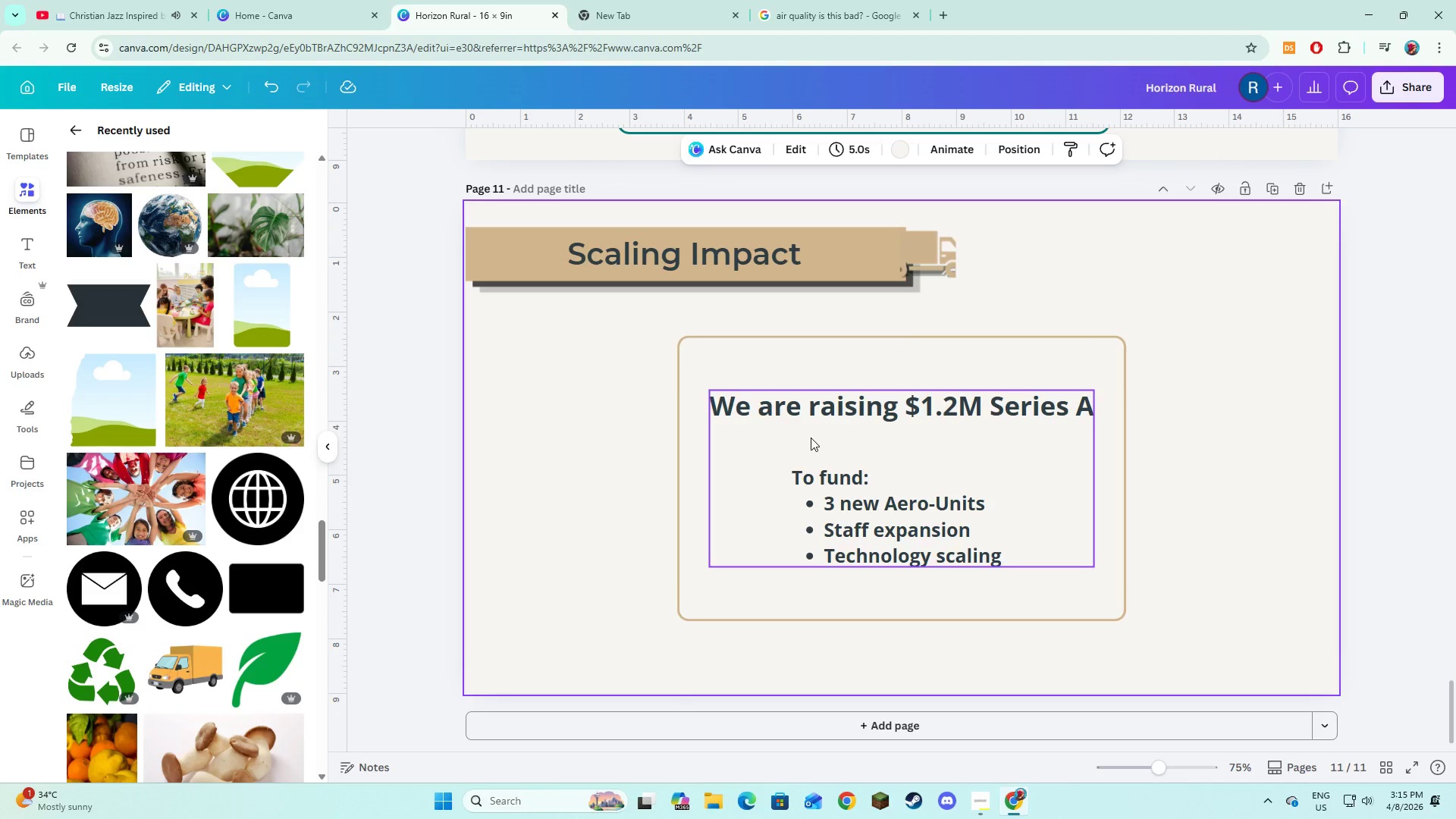 
left_click([811, 430])
 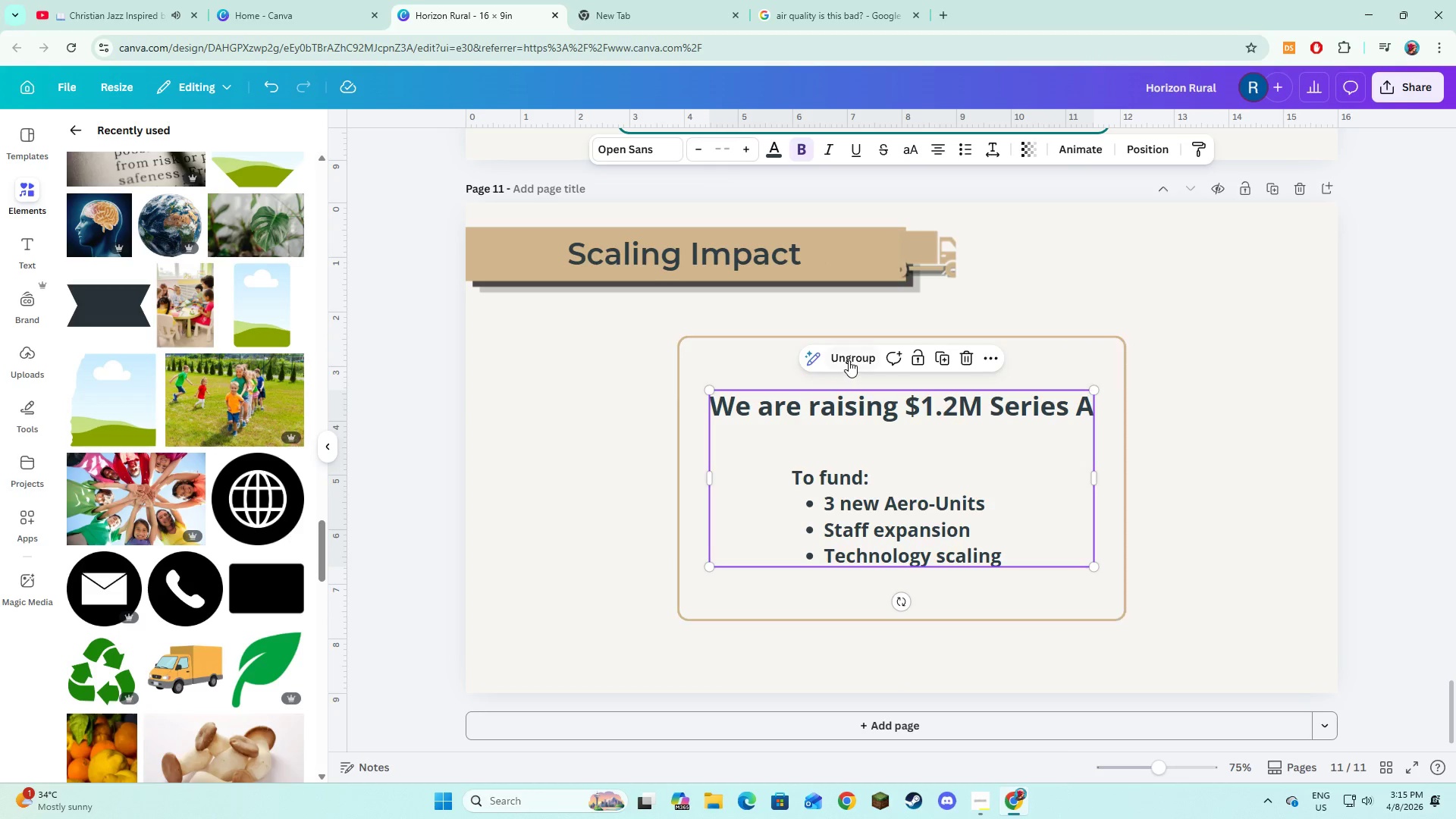 
left_click([850, 359])
 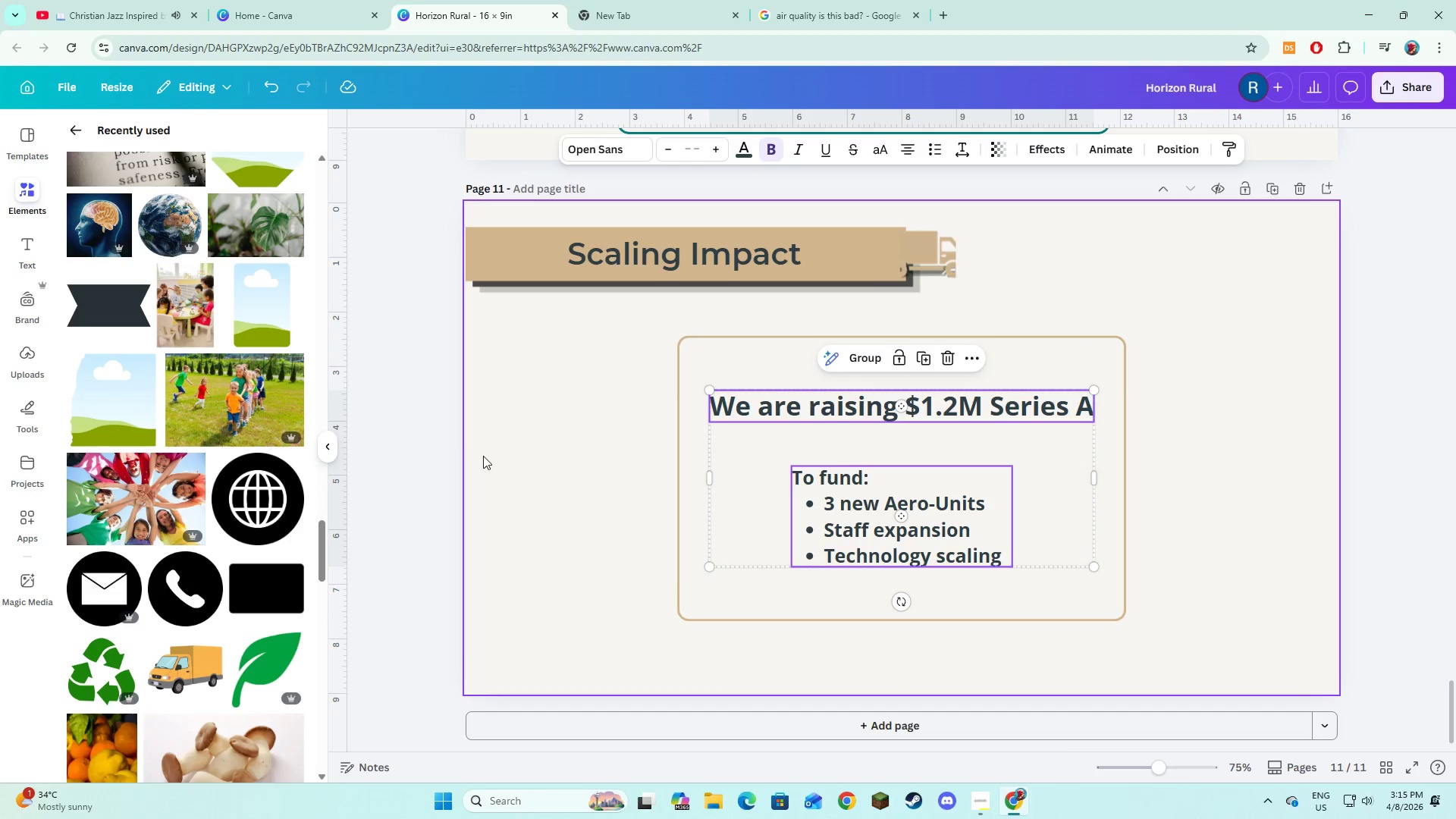 
left_click([535, 466])
 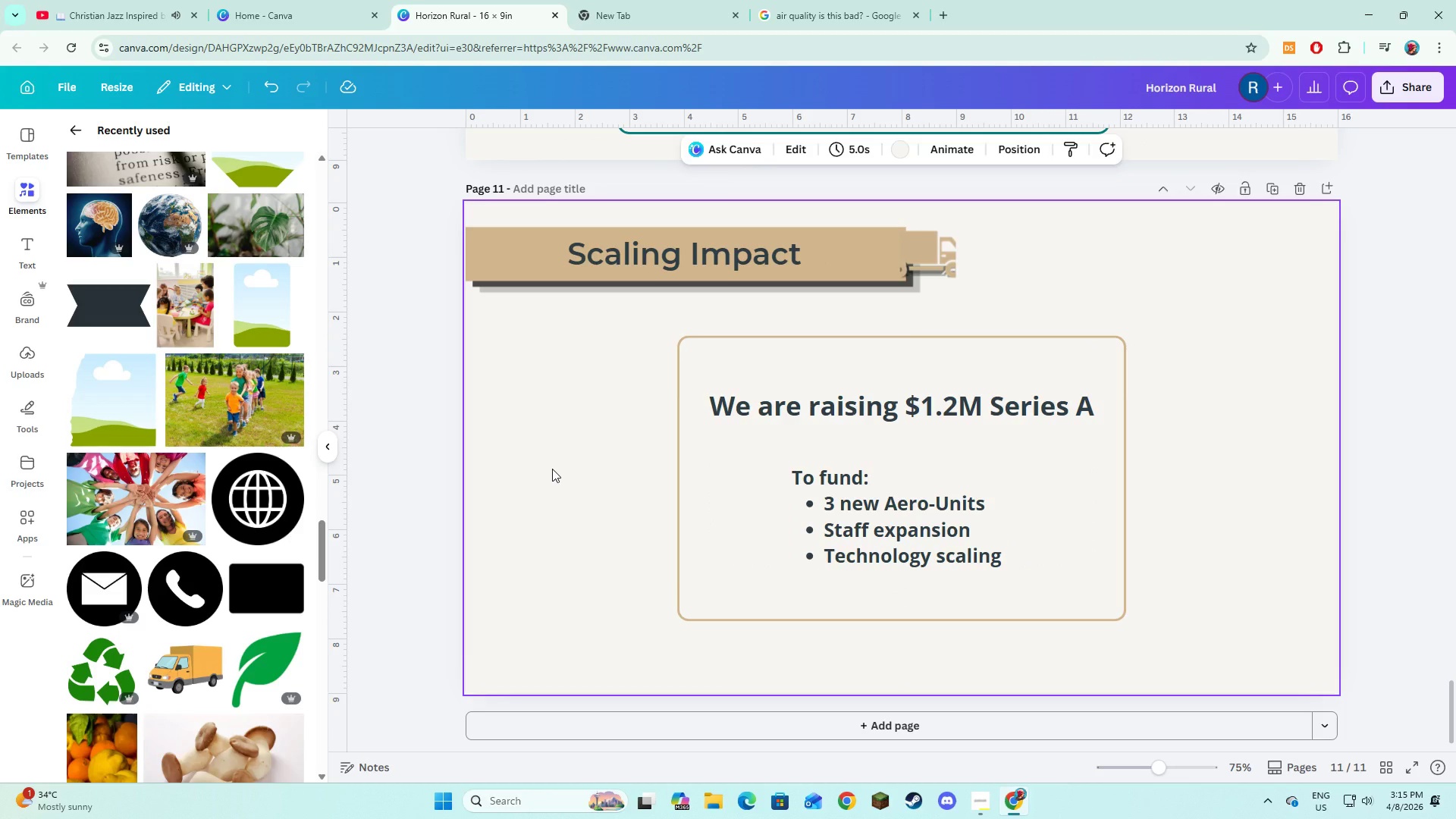 
key(Alt+AltLeft)
 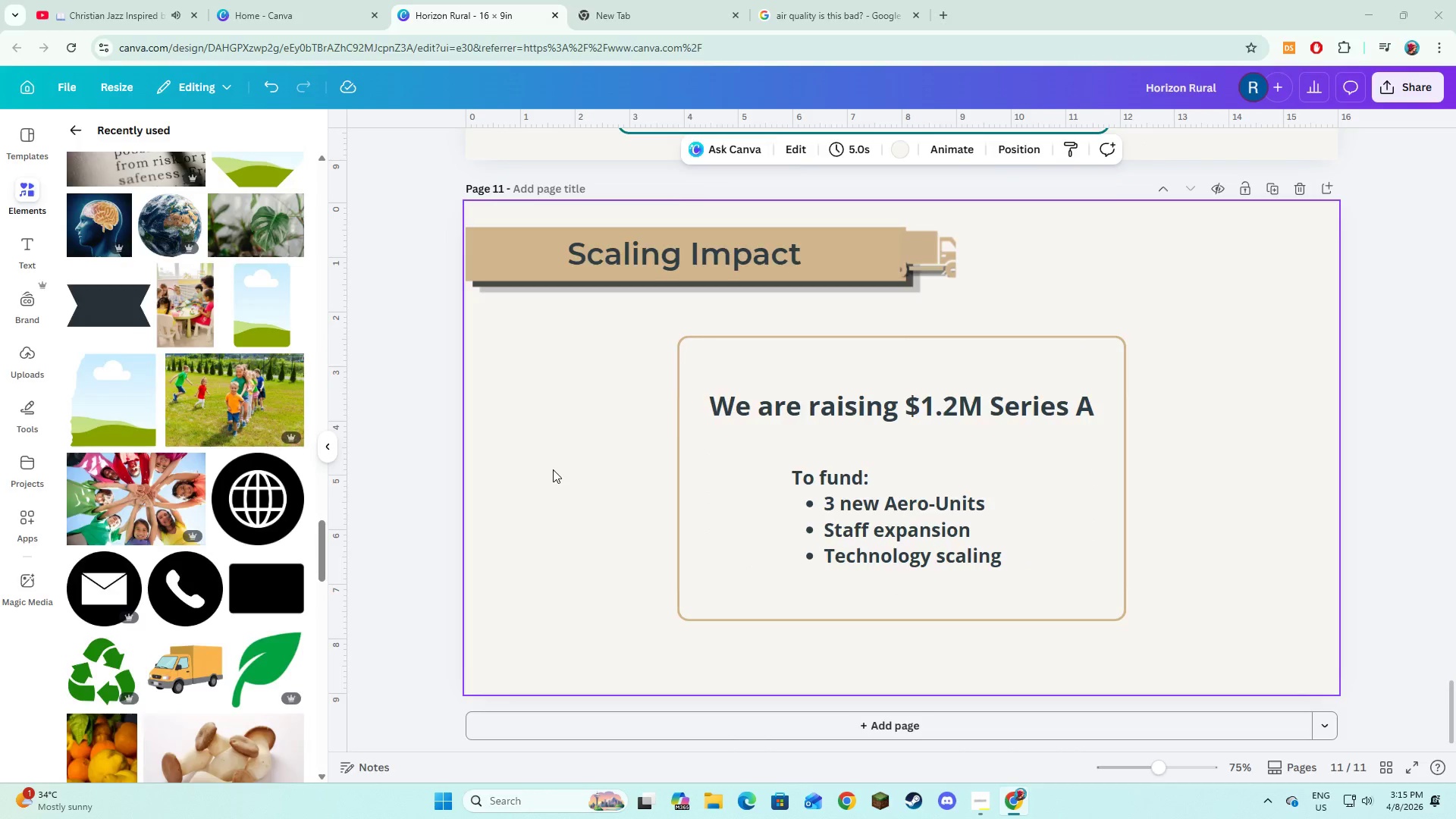 
key(Alt+Tab)